 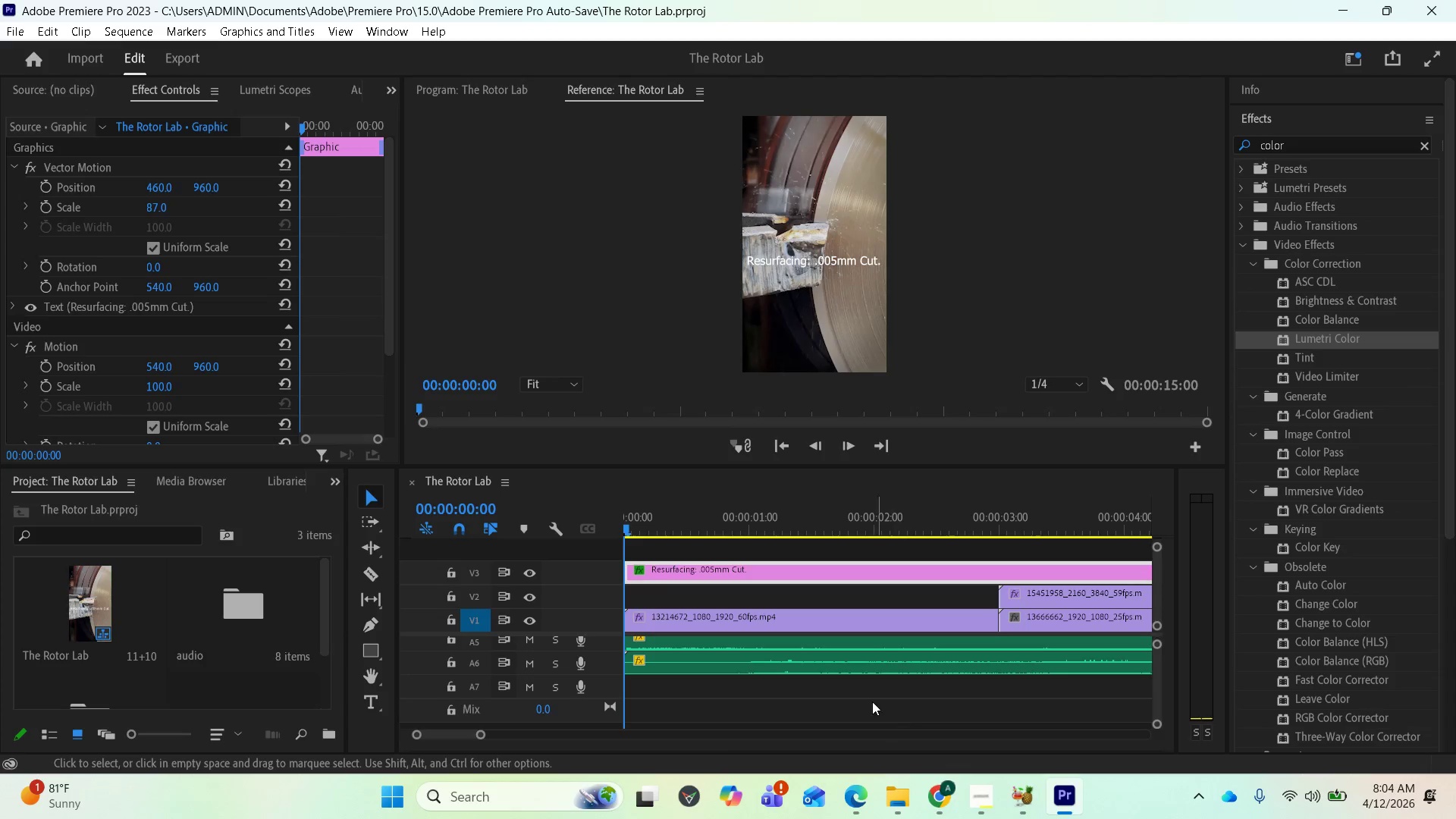 
scroll: coordinate [218, 352], scroll_direction: down, amount: 8.0
 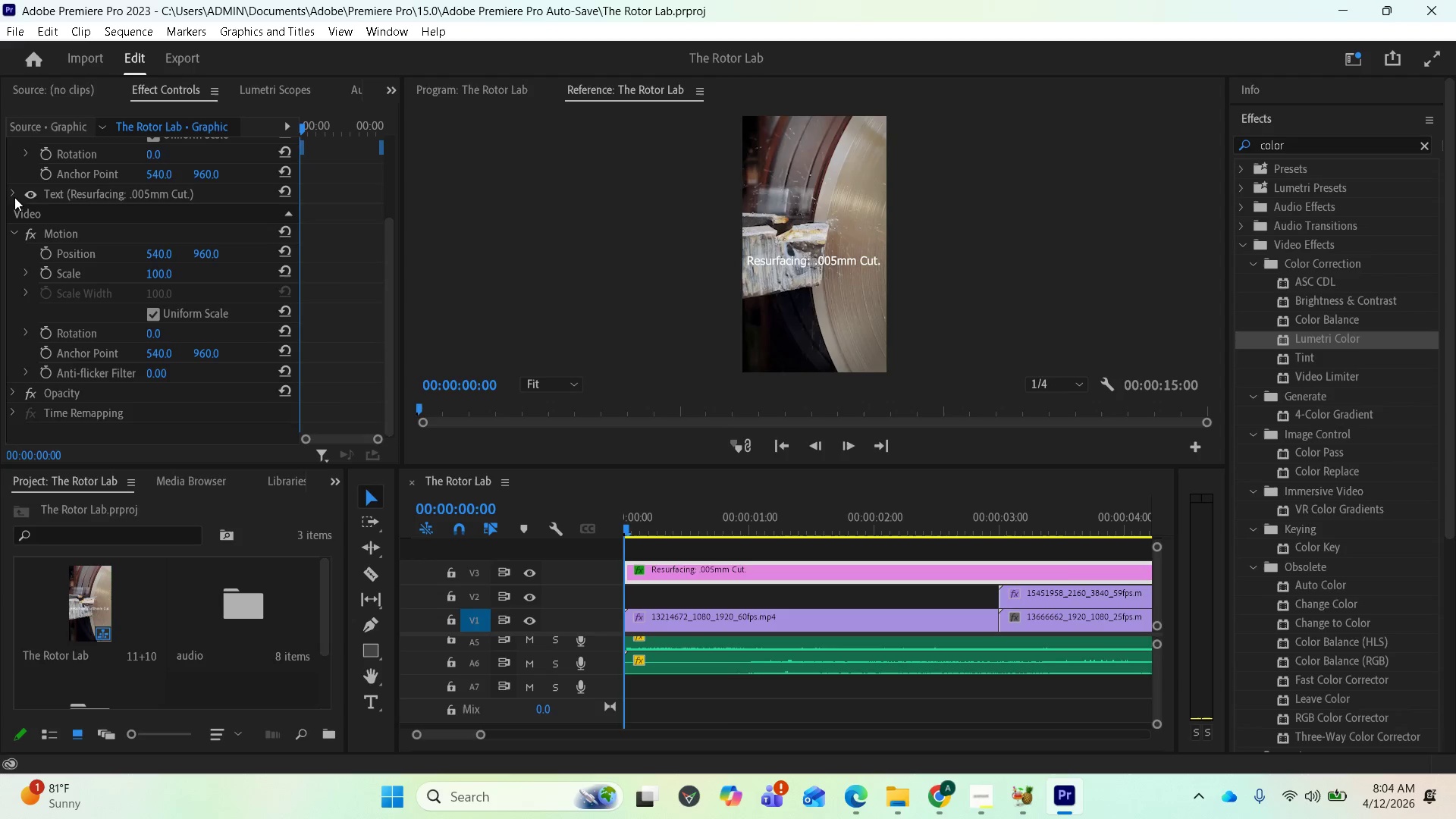 
left_click([14, 197])
 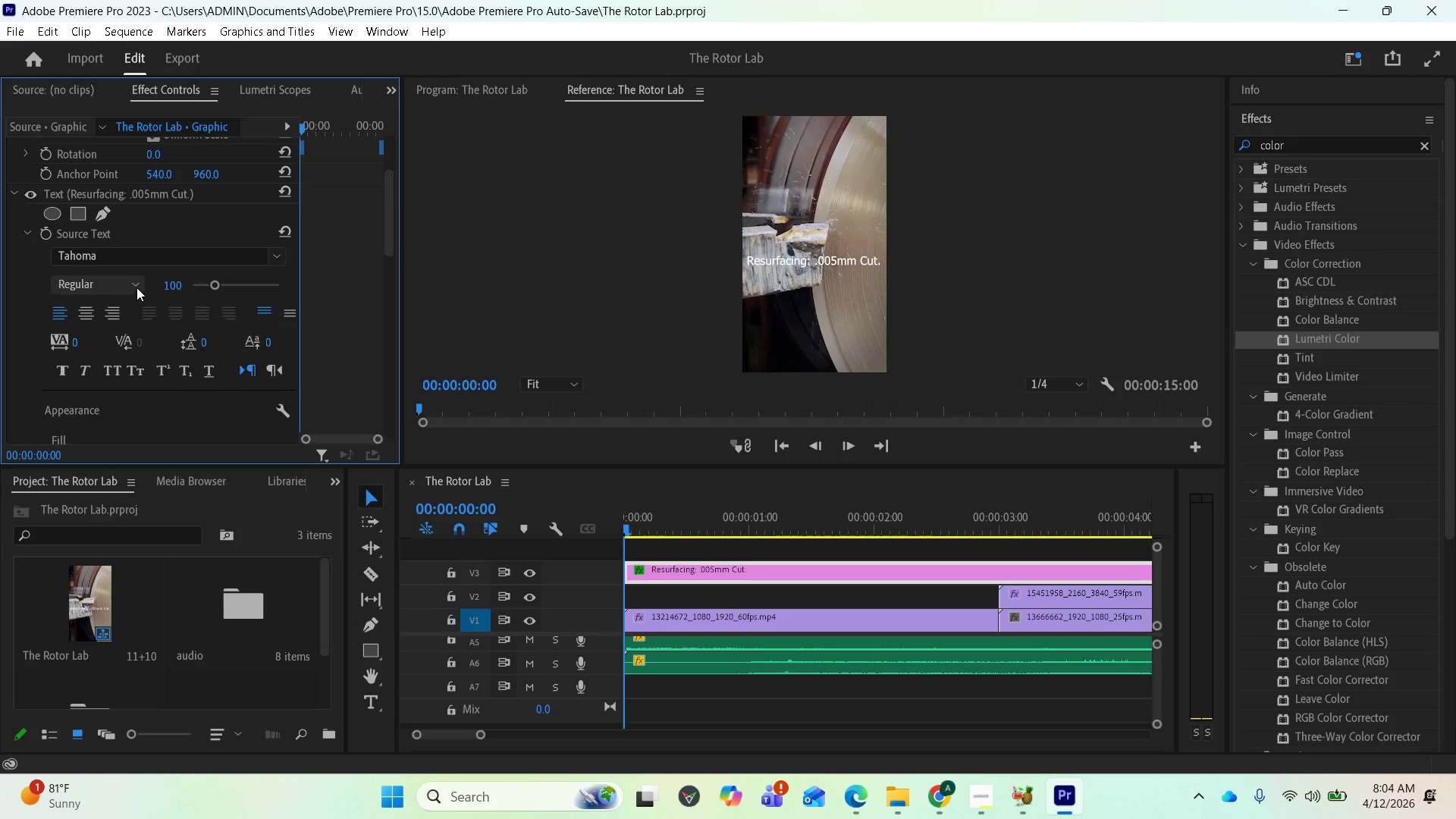 
left_click([138, 262])
 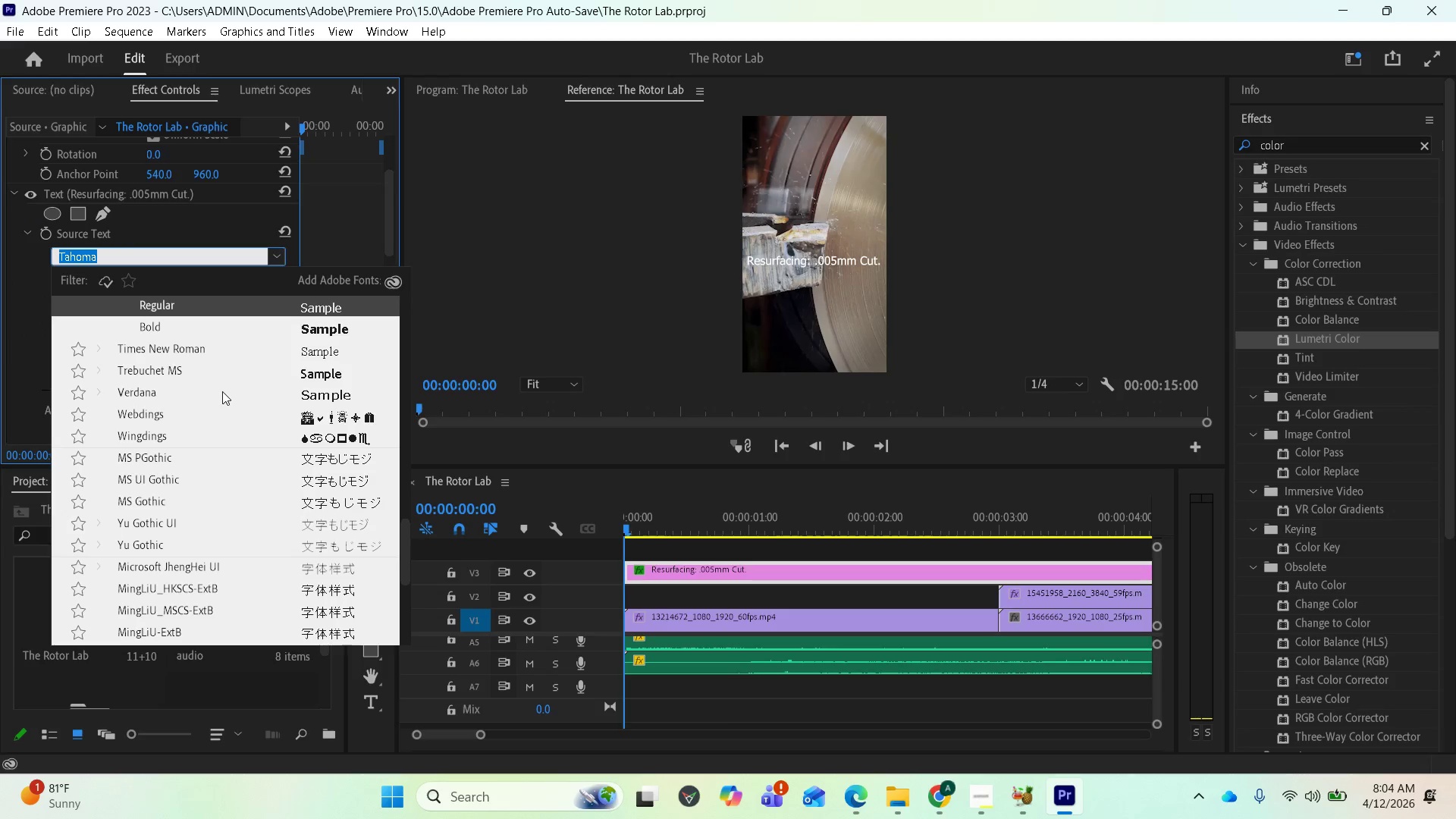 
type(san)
 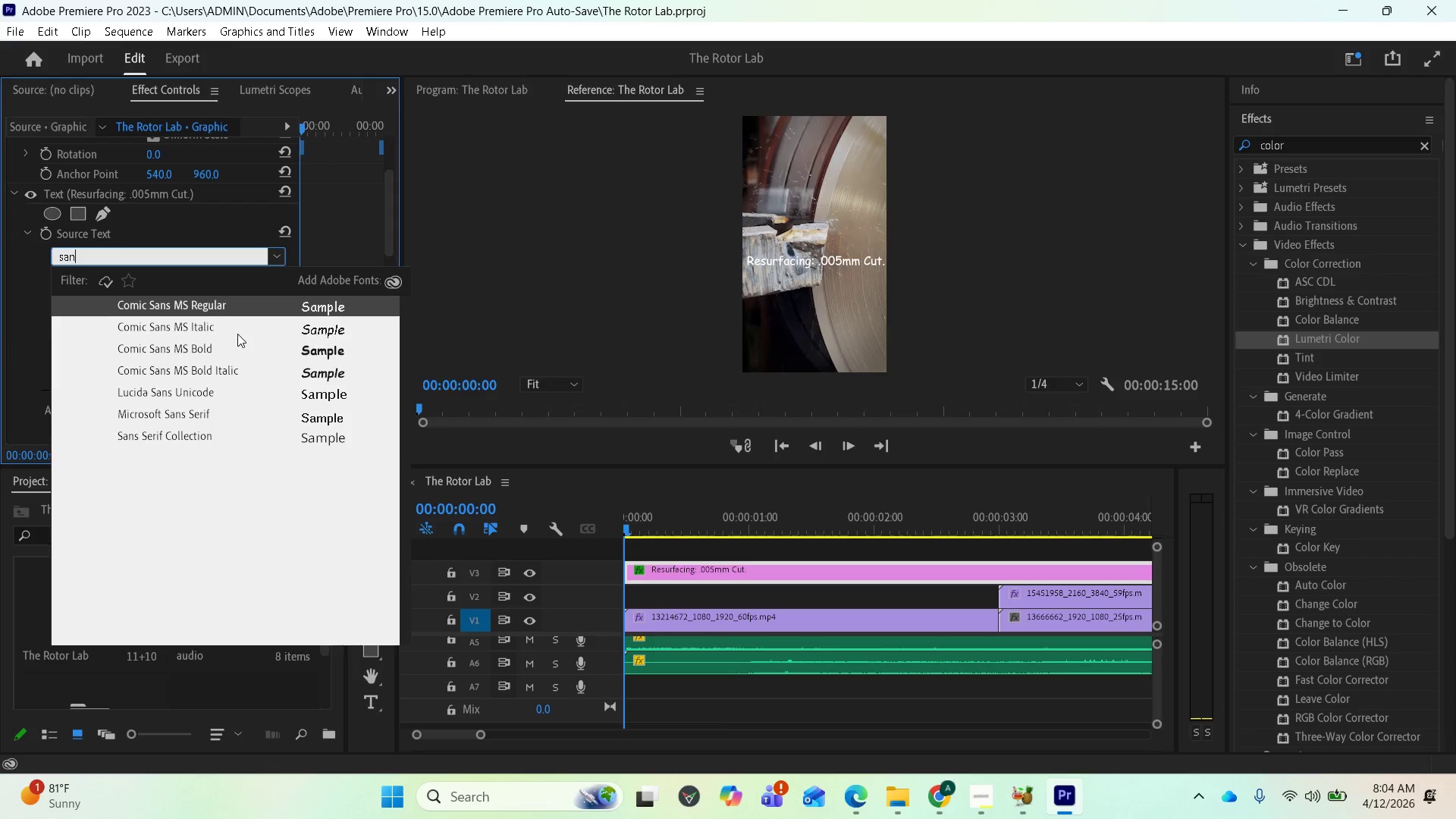 
wait(12.91)
 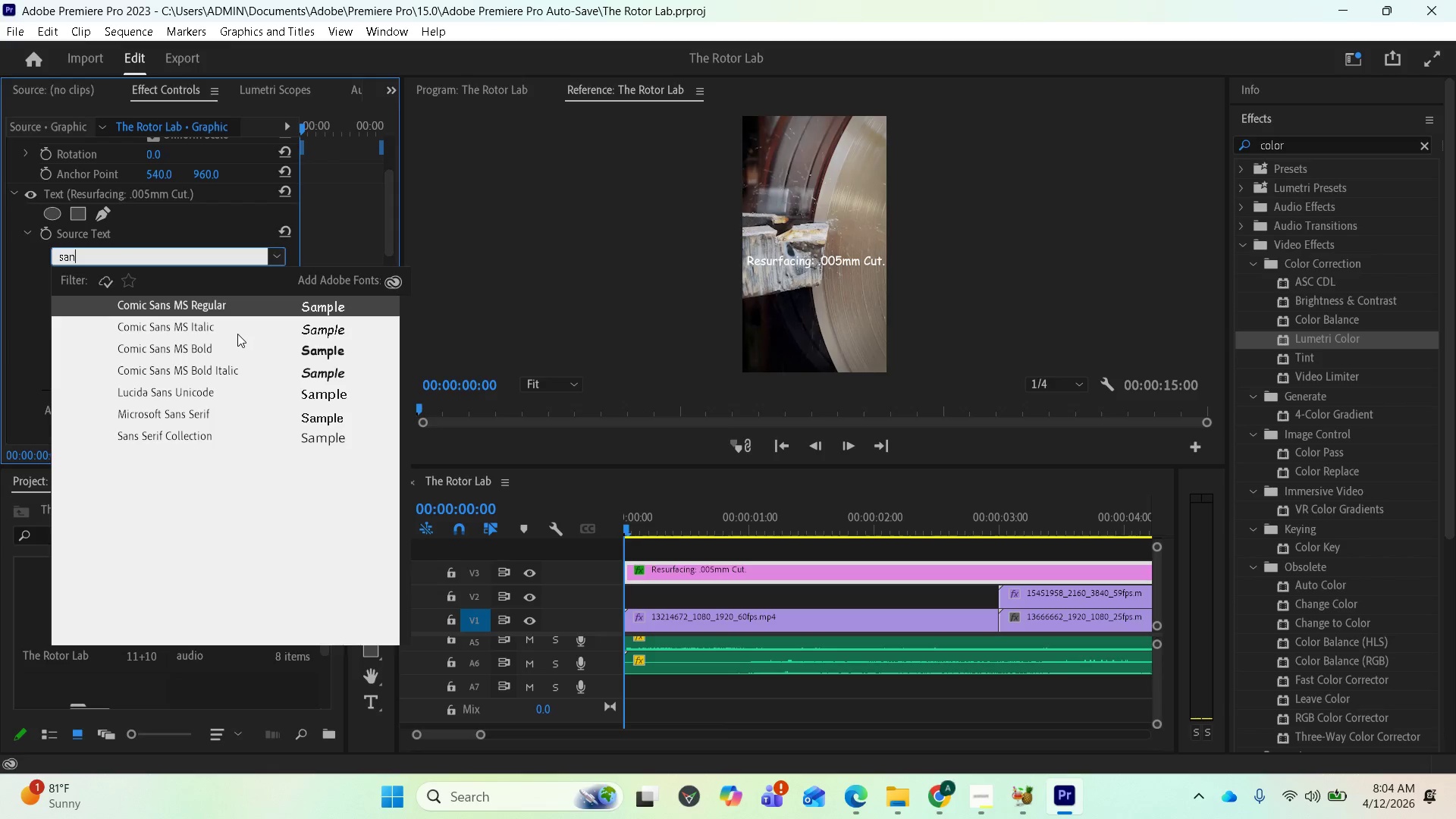 
left_click([215, 431])
 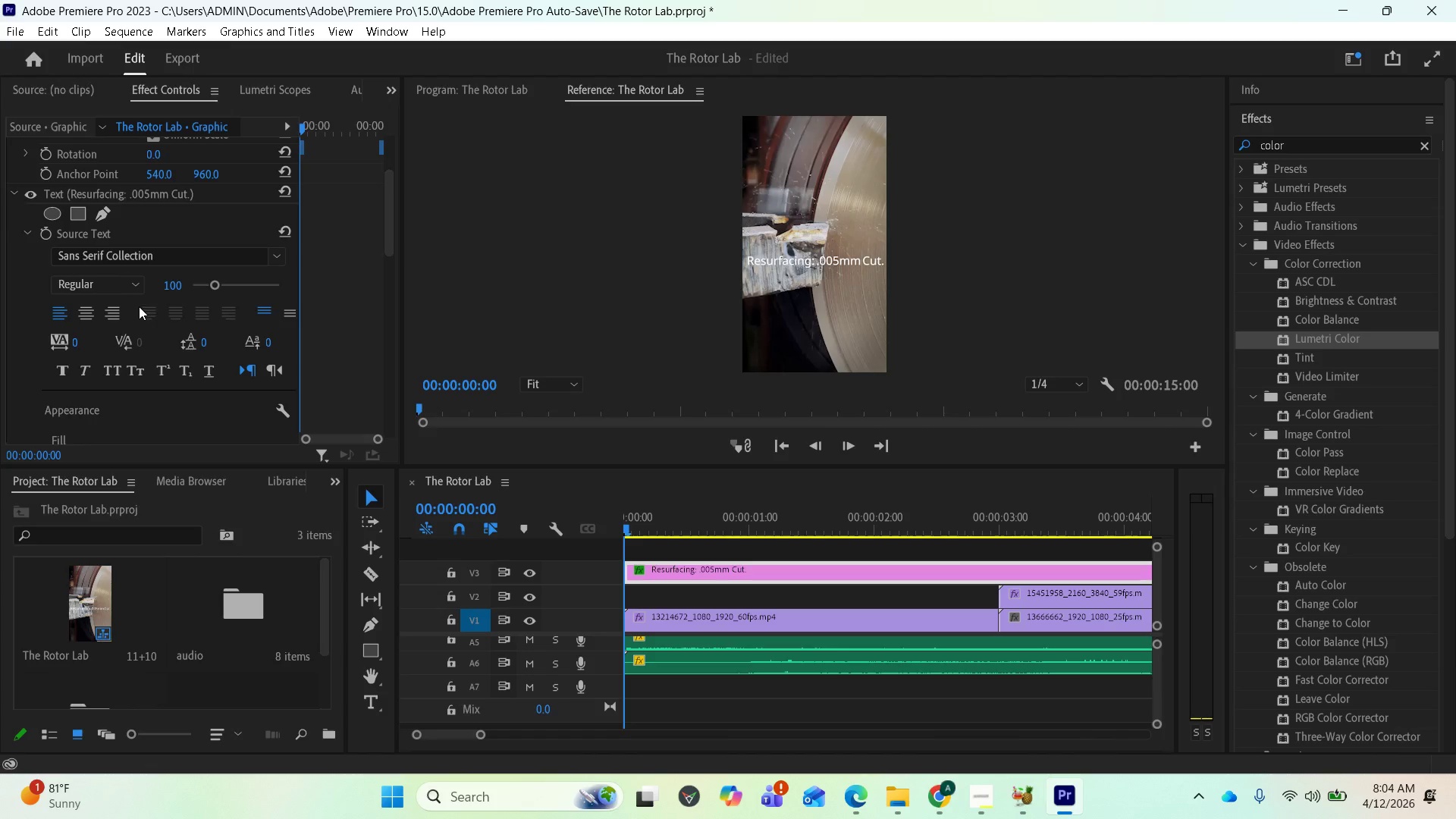 
left_click([137, 287])